 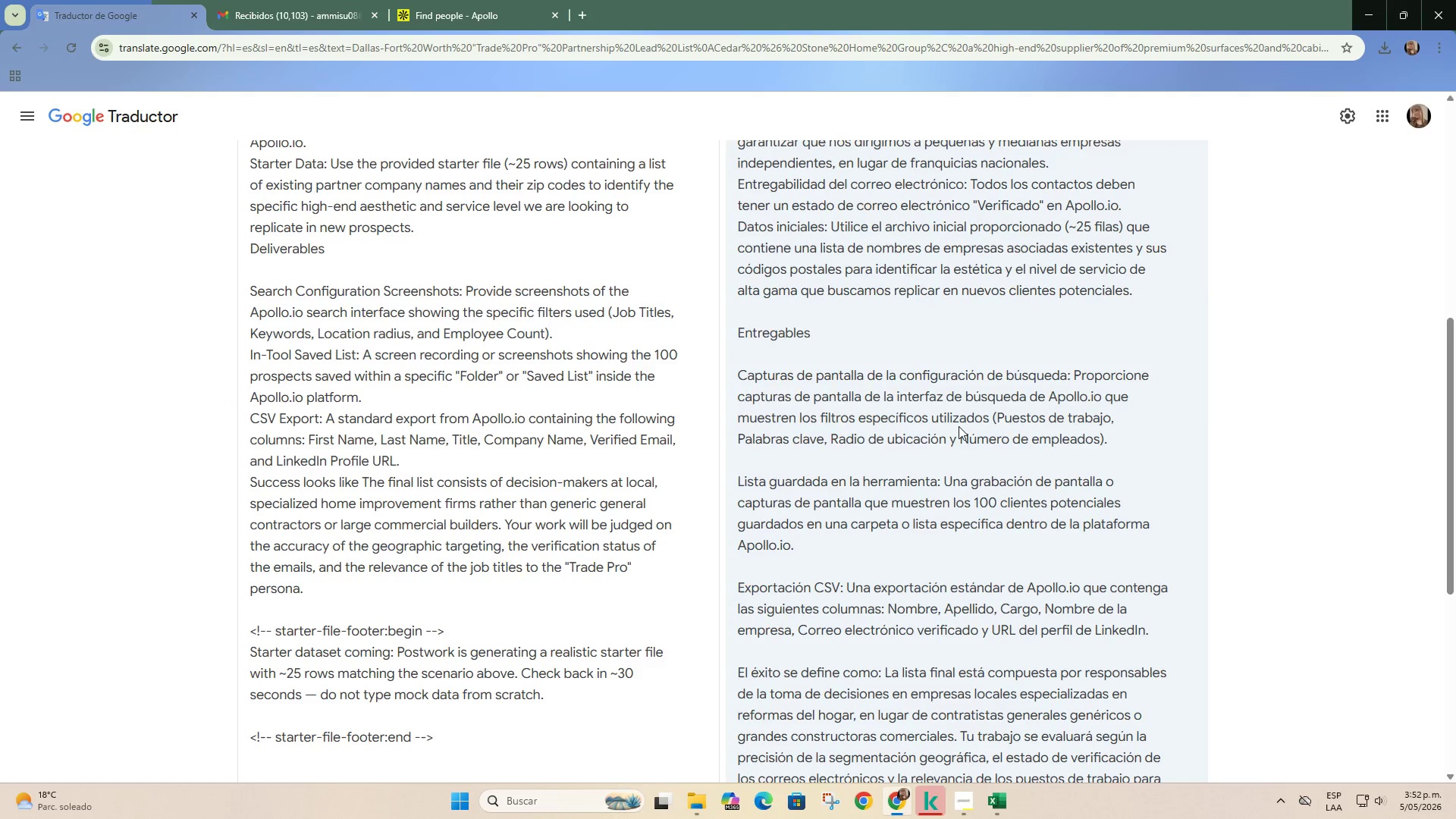 
scroll: coordinate [835, 560], scroll_direction: down, amount: 1.0
 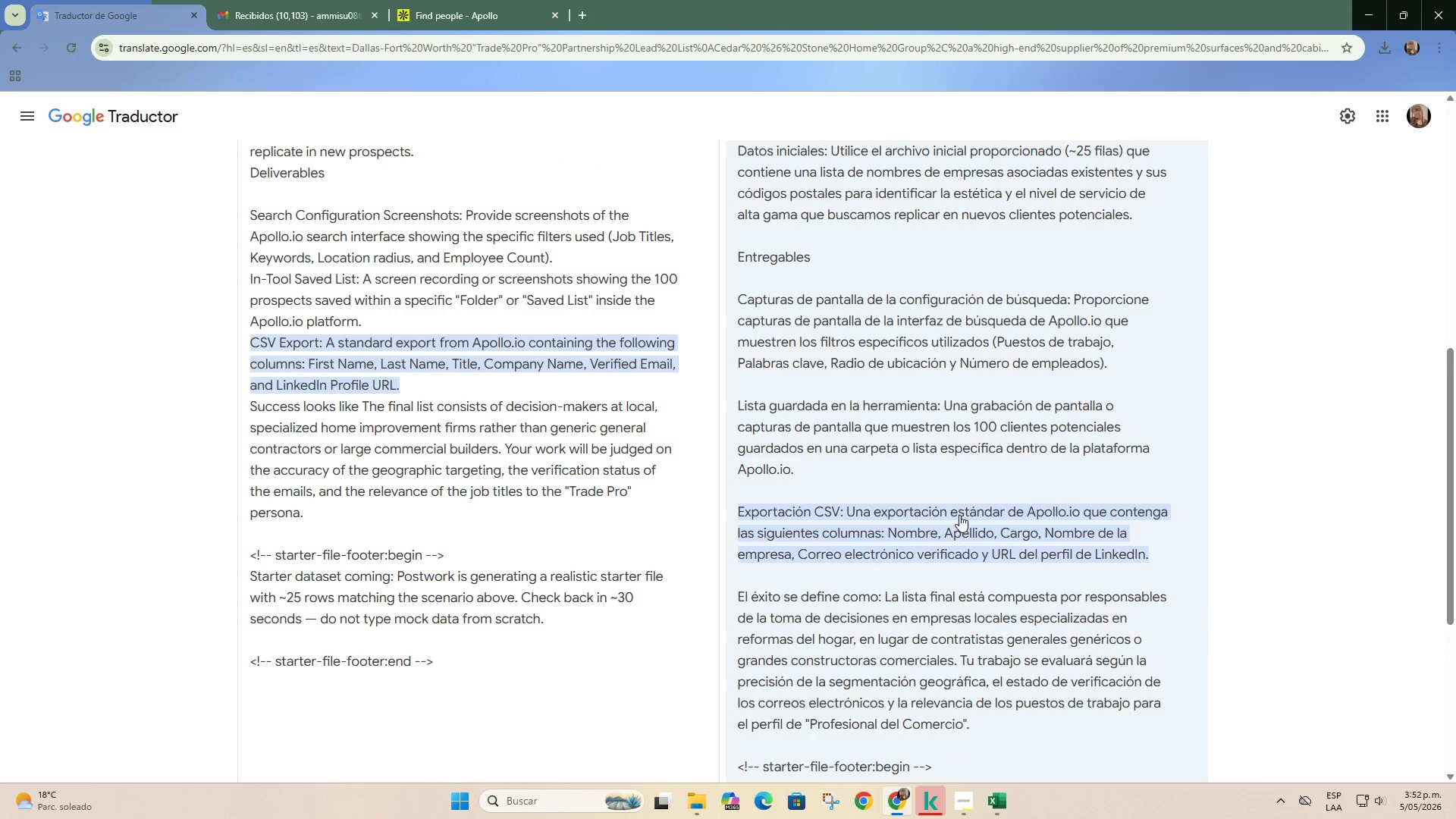 
wait(7.43)
 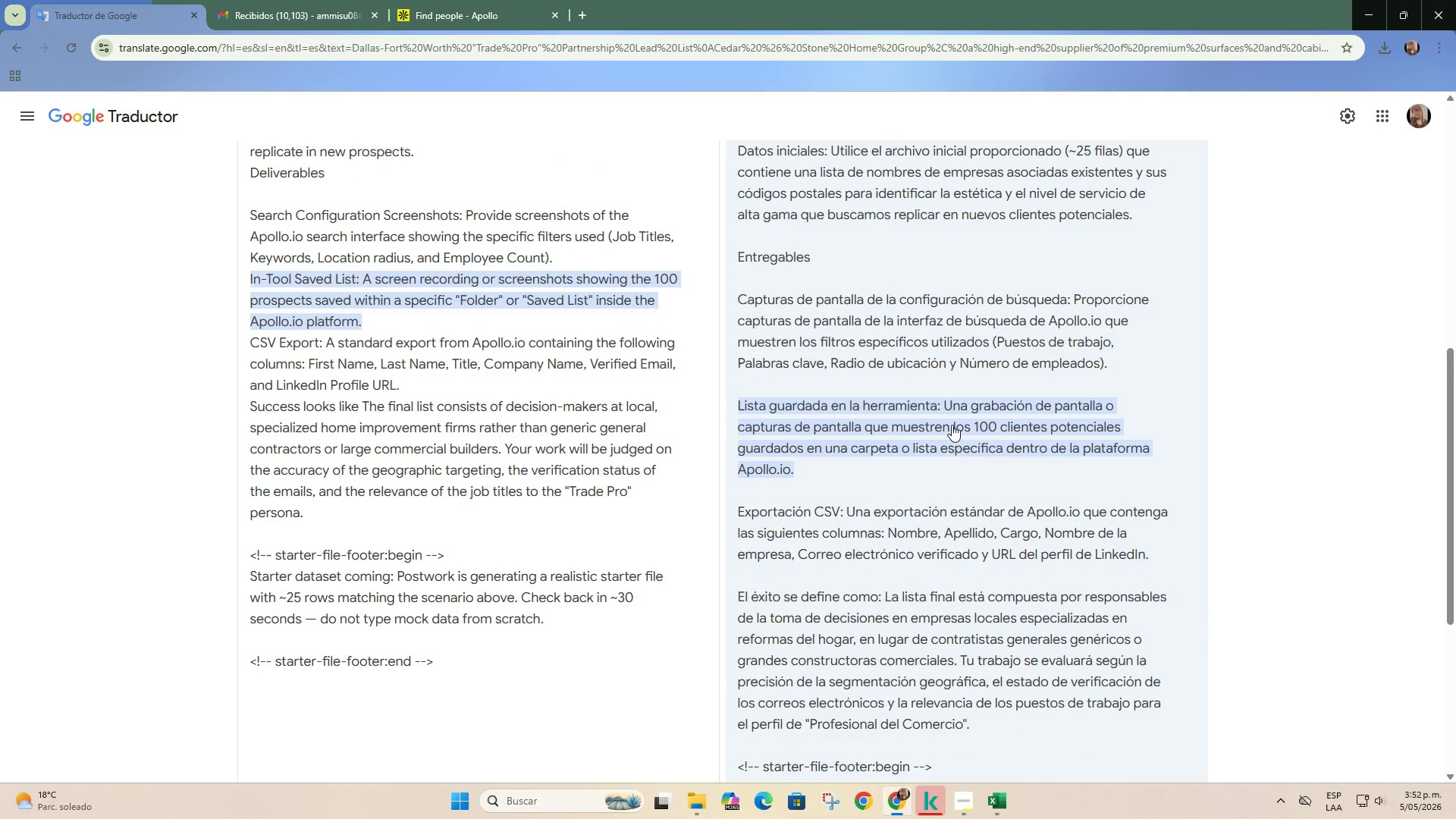 
left_click([455, 0])
 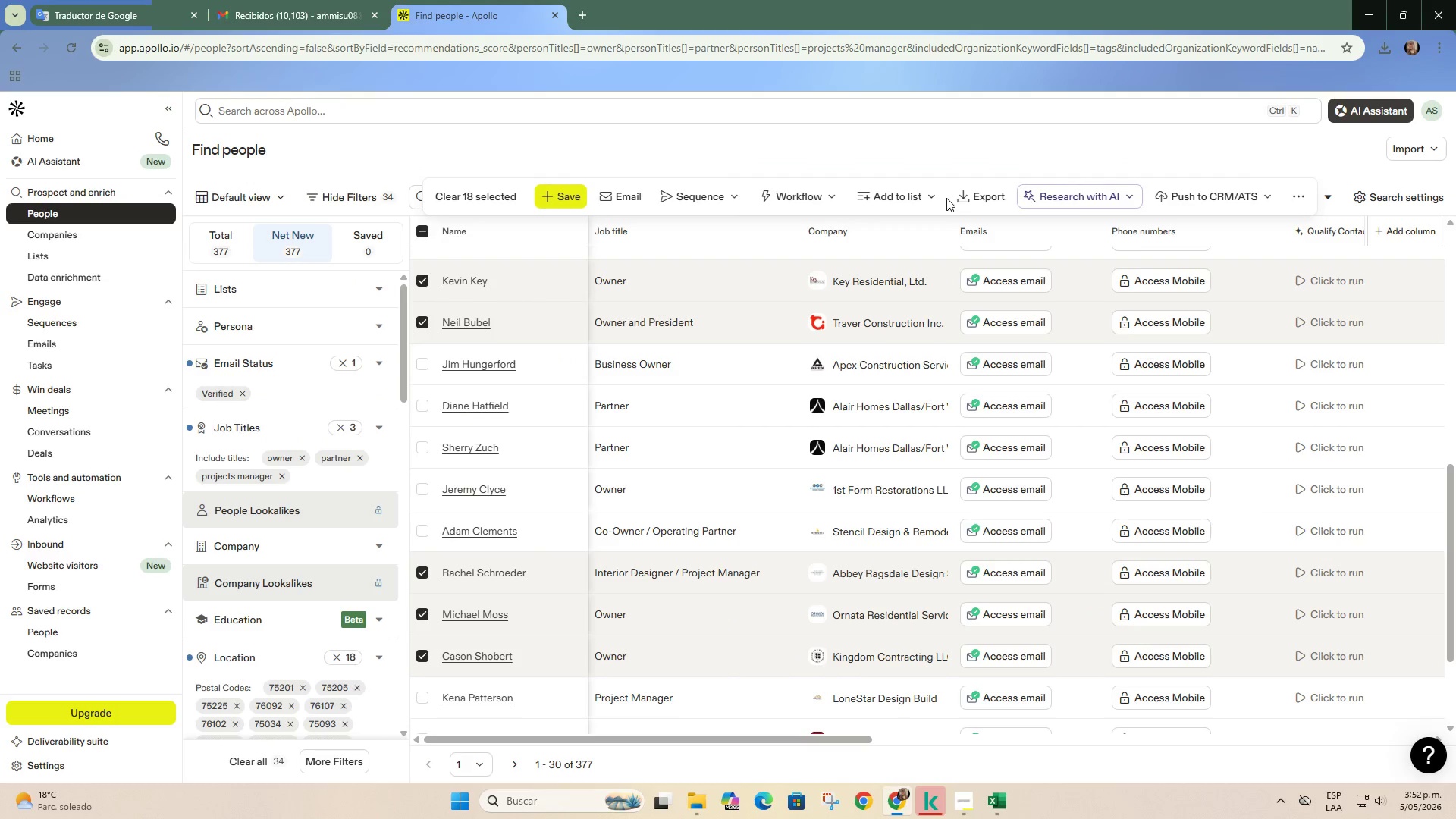 
left_click([924, 203])
 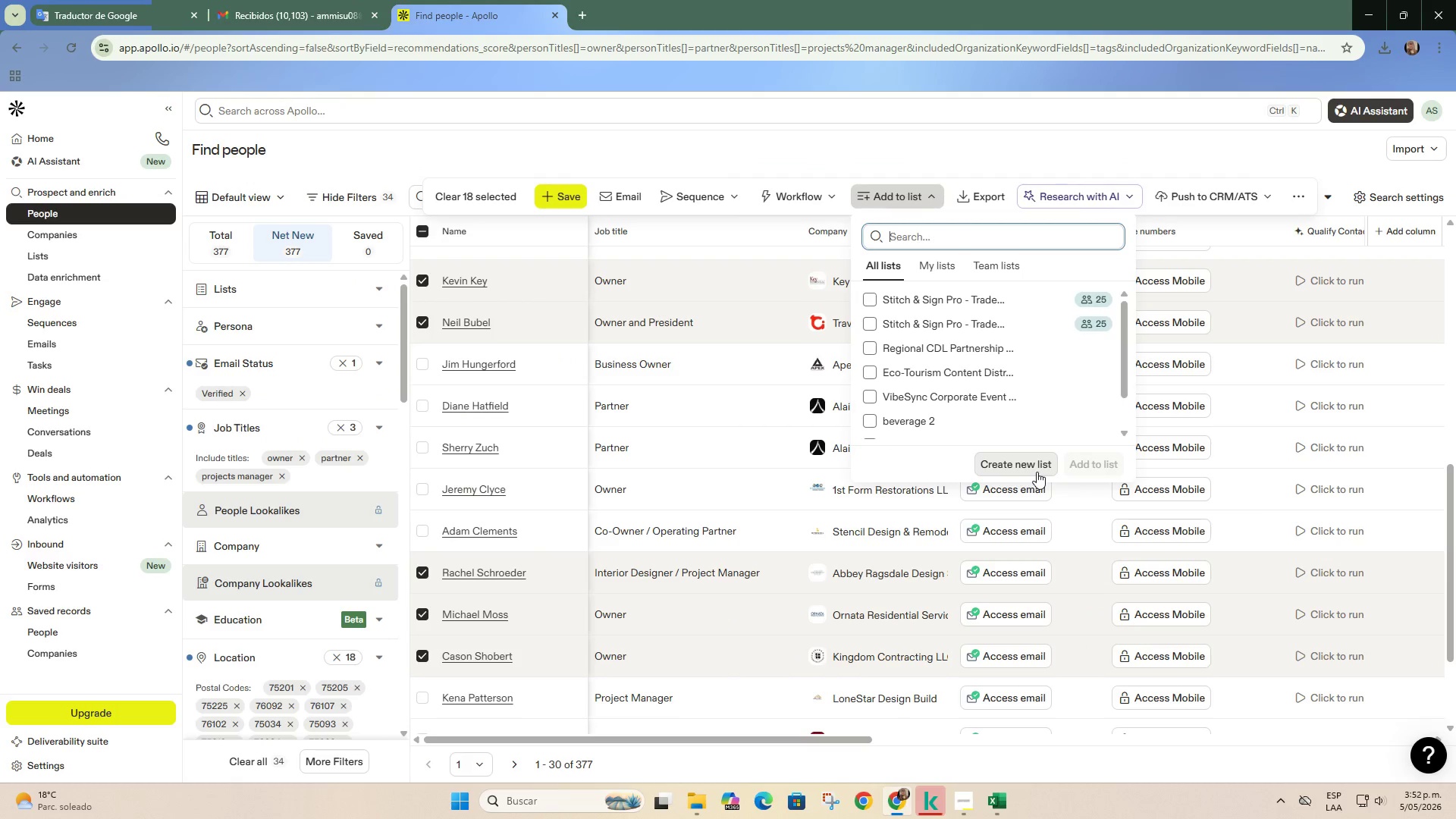 
left_click([1037, 467])
 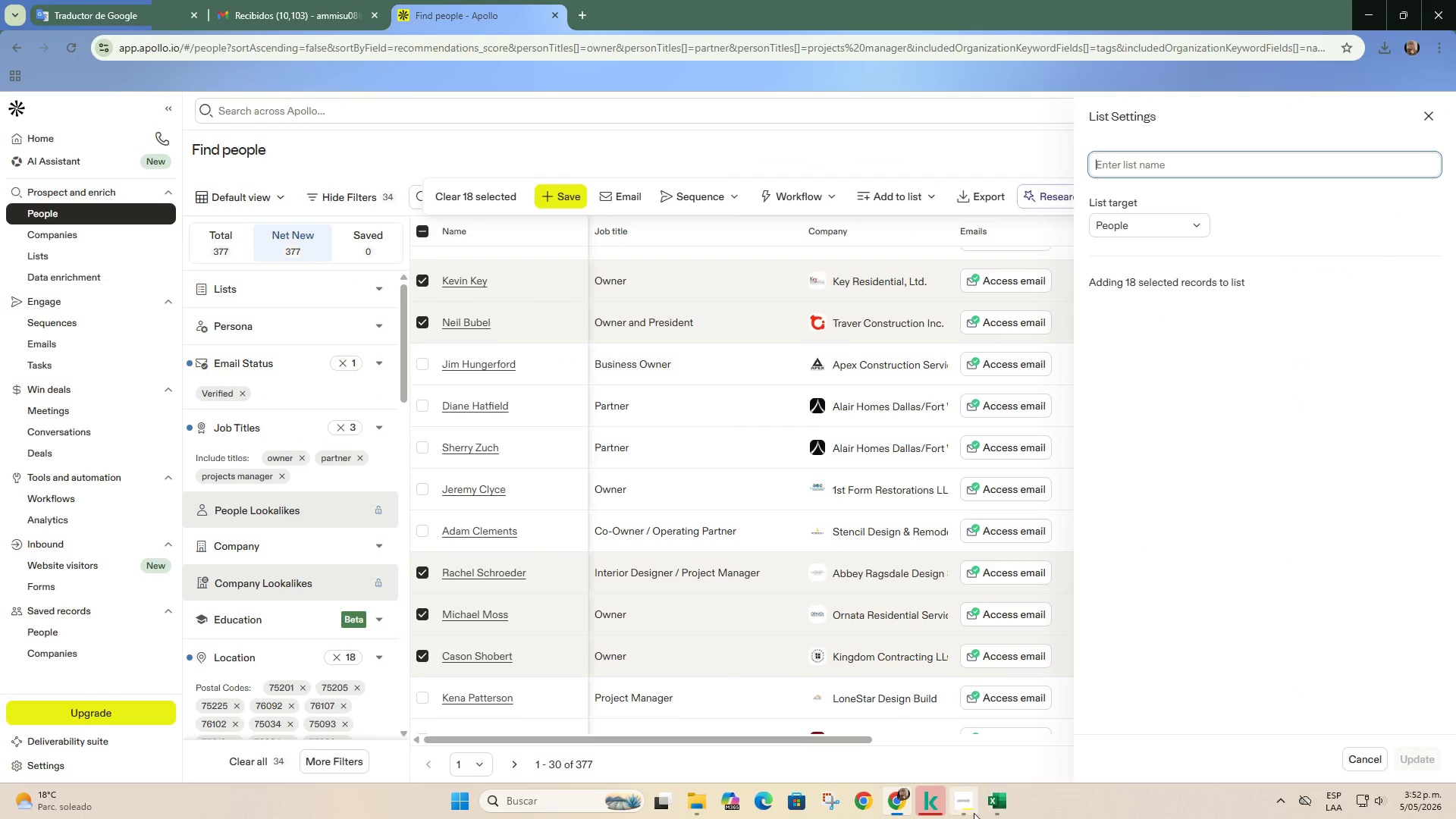 
left_click([973, 813])